 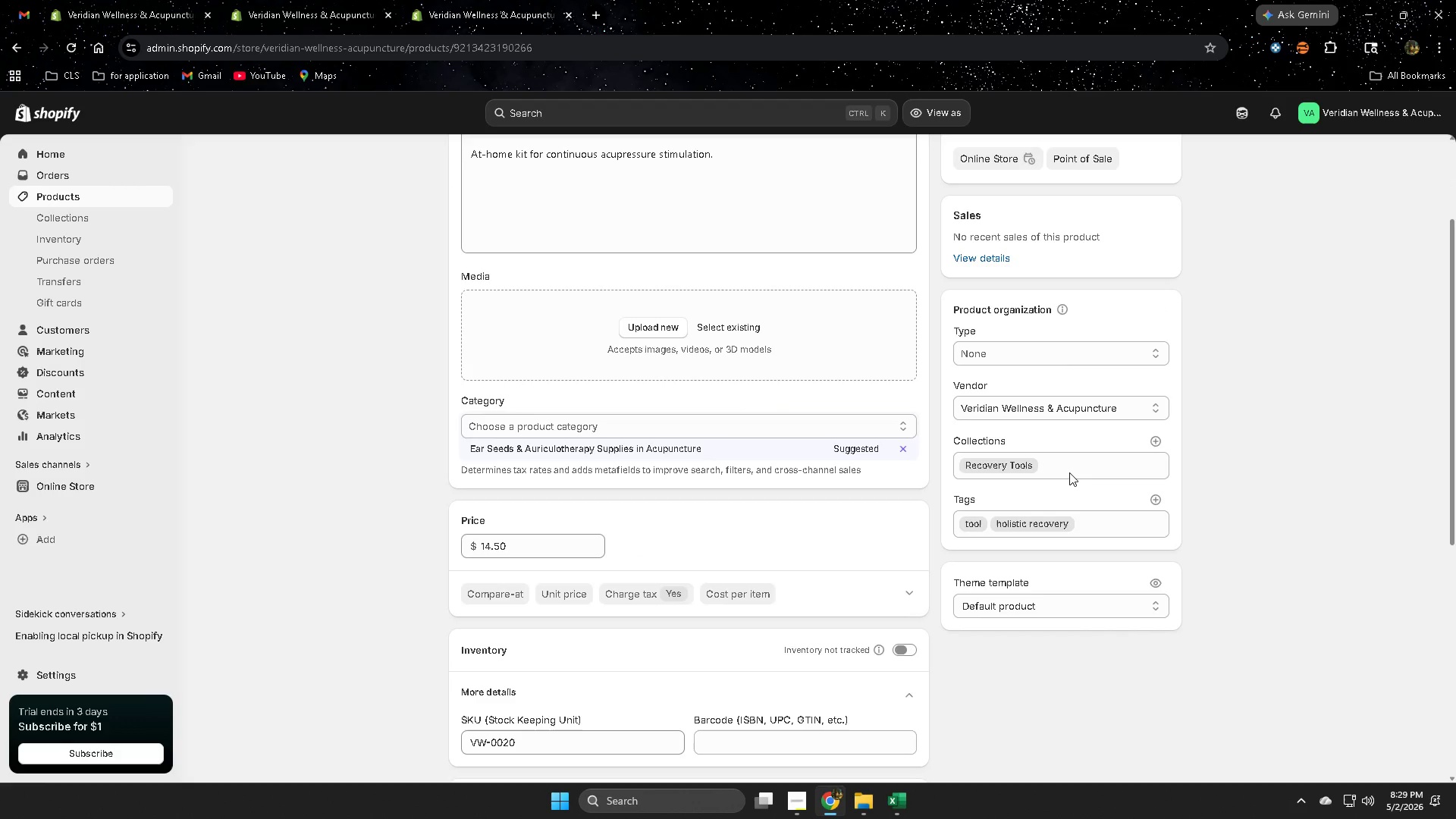 
scroll: coordinate [325, 529], scroll_direction: down, amount: 5.0
 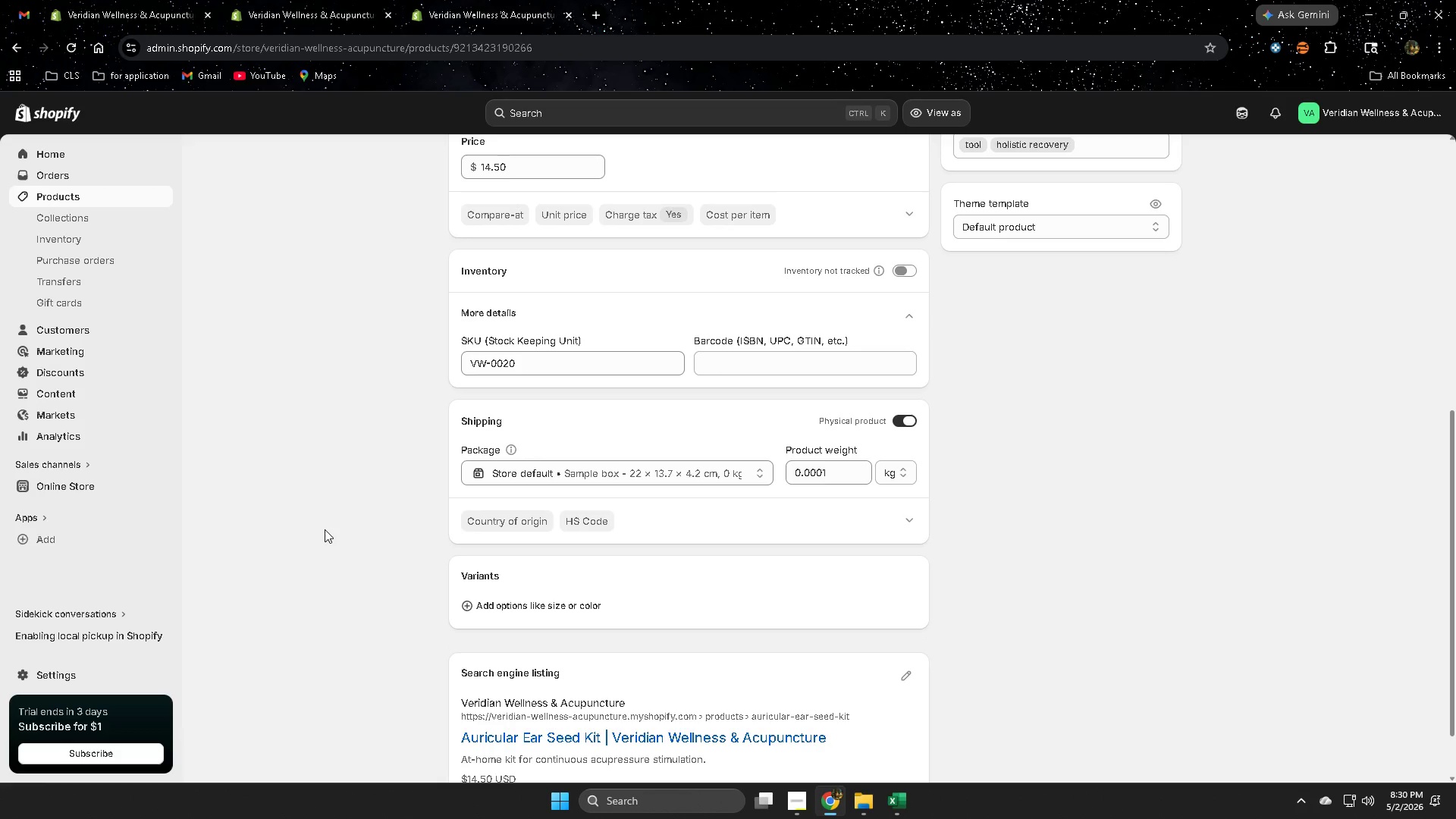 
scroll: coordinate [334, 522], scroll_direction: up, amount: 9.0
 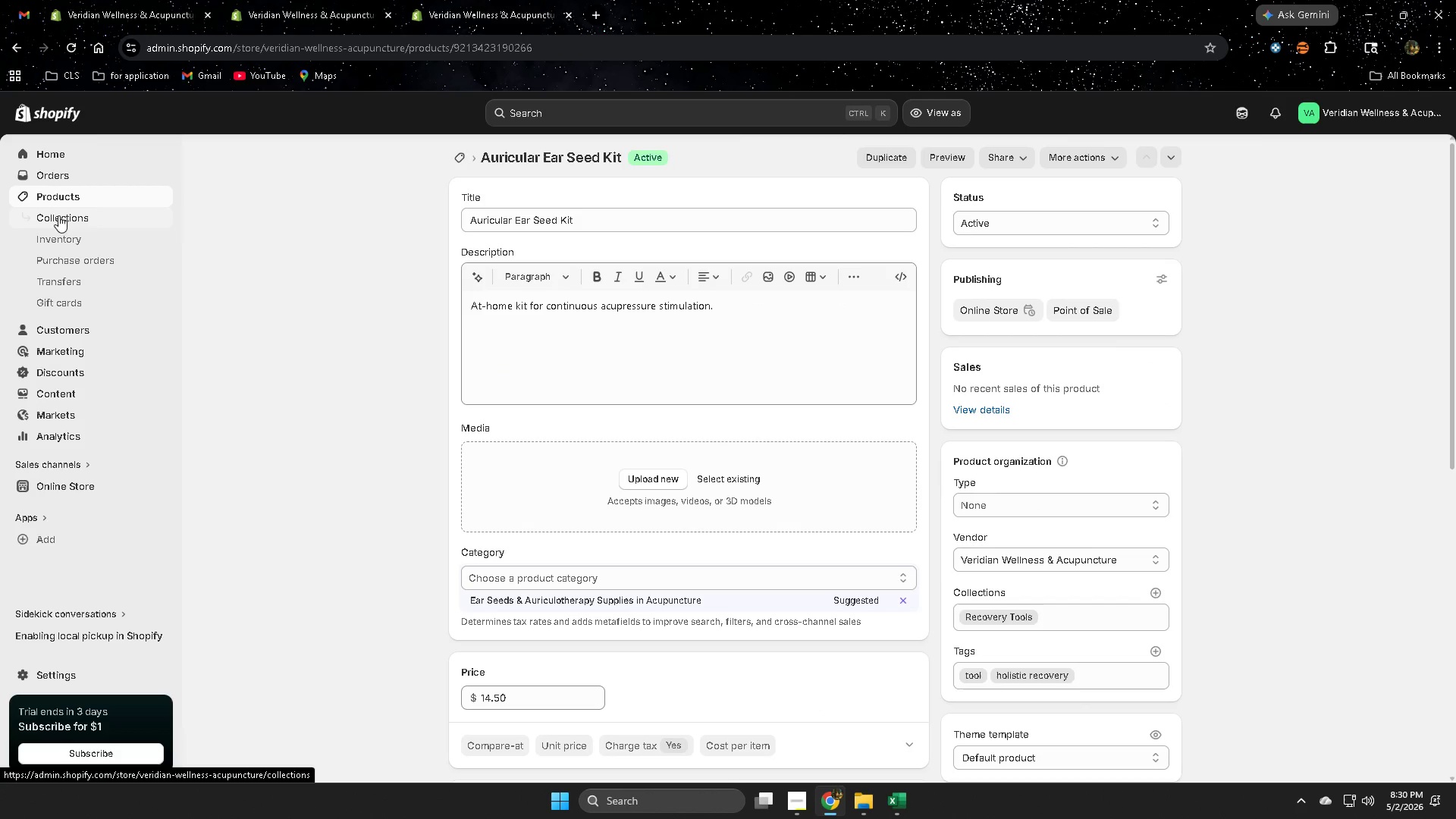 
left_click([59, 221])
 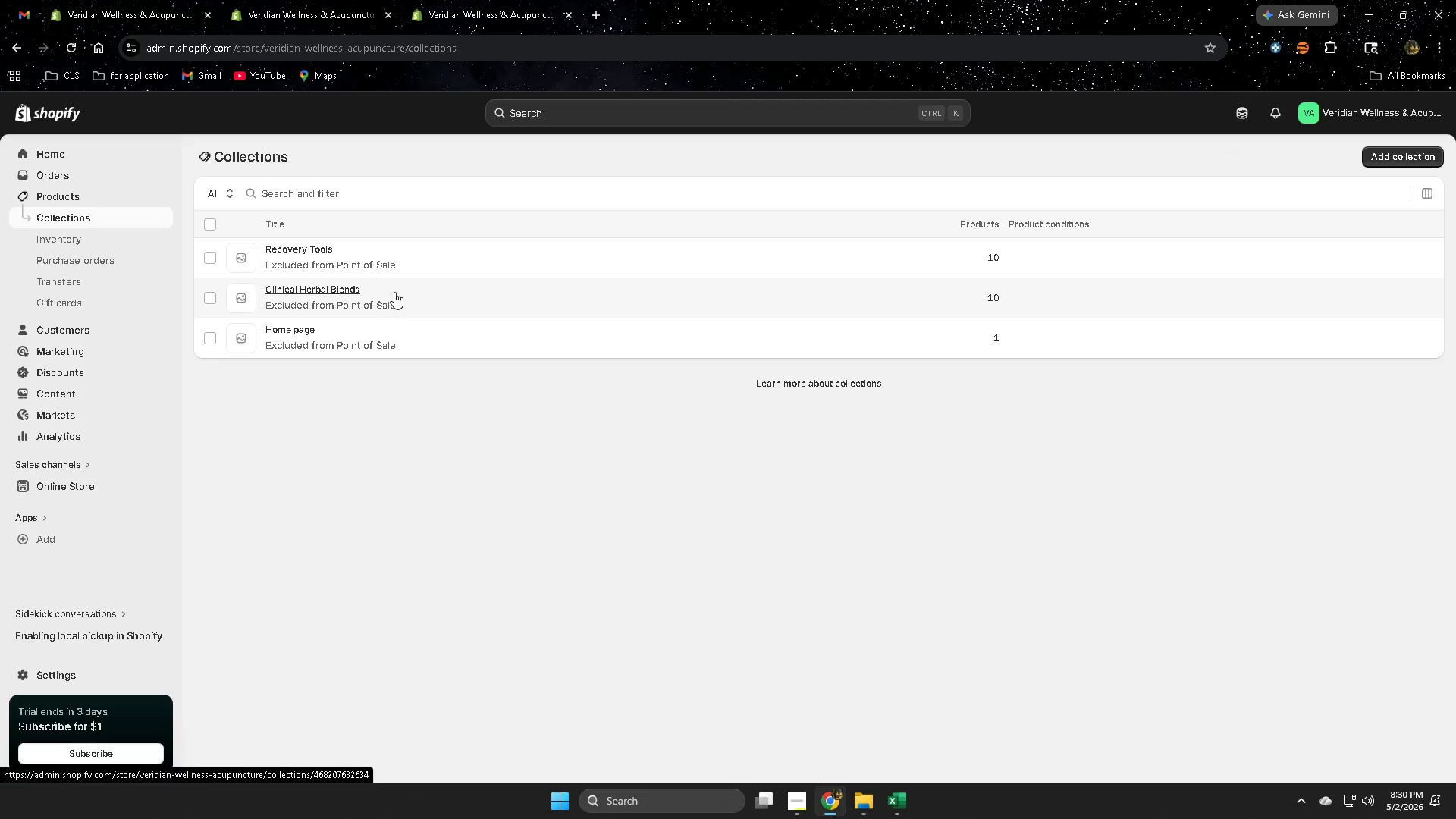 
wait(12.22)
 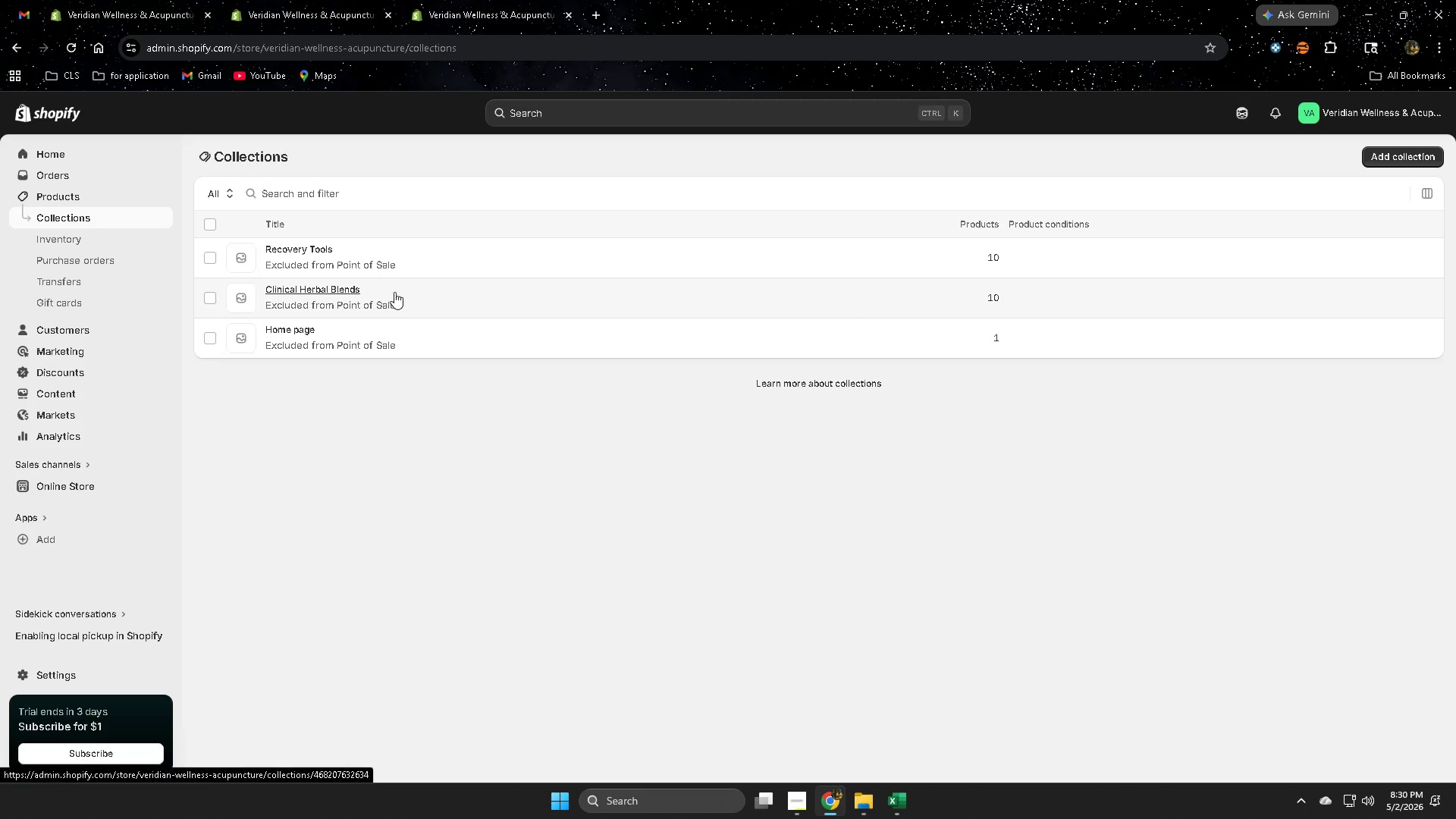 
left_click([60, 191])
 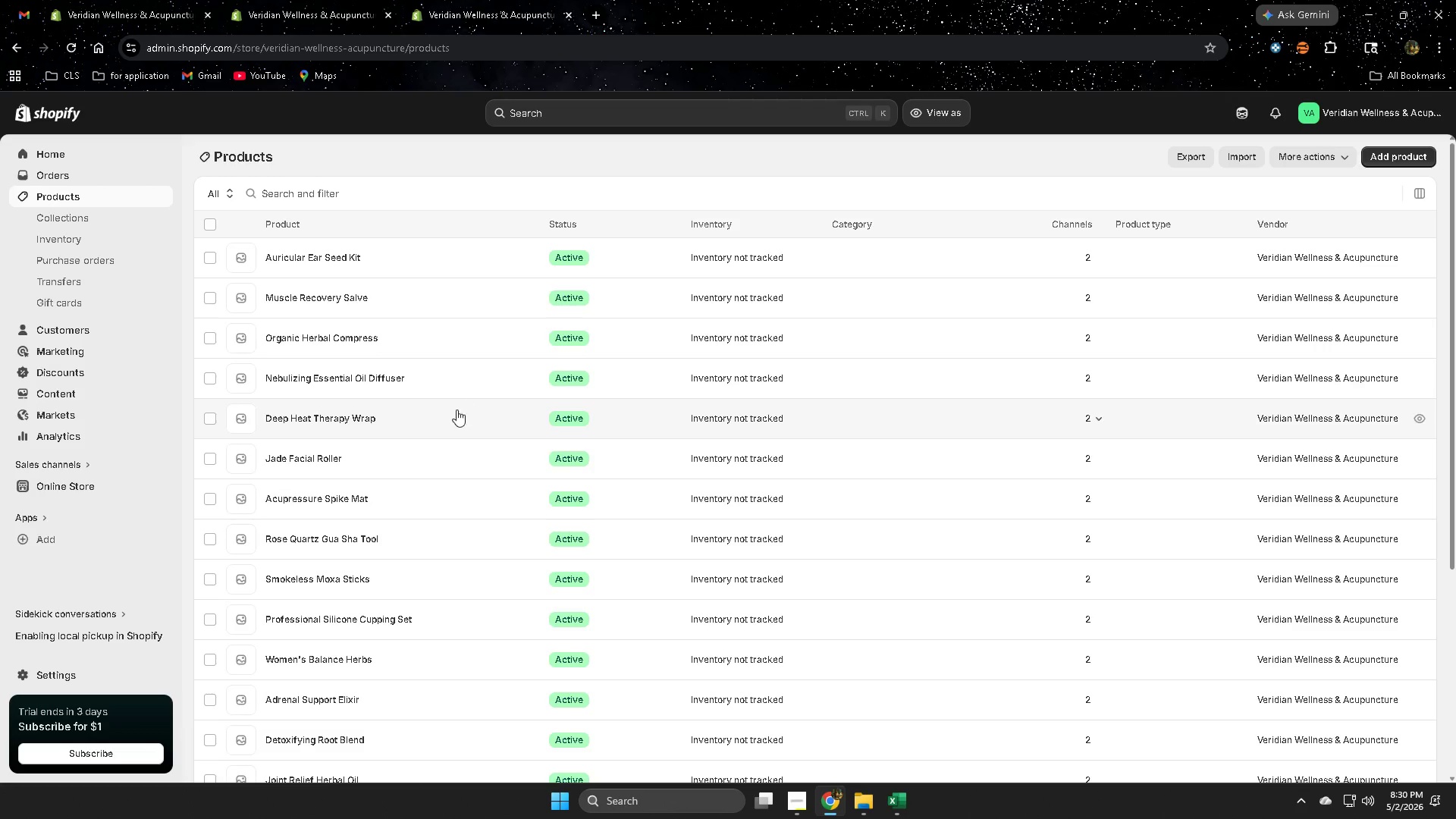 
left_click([438, 262])
 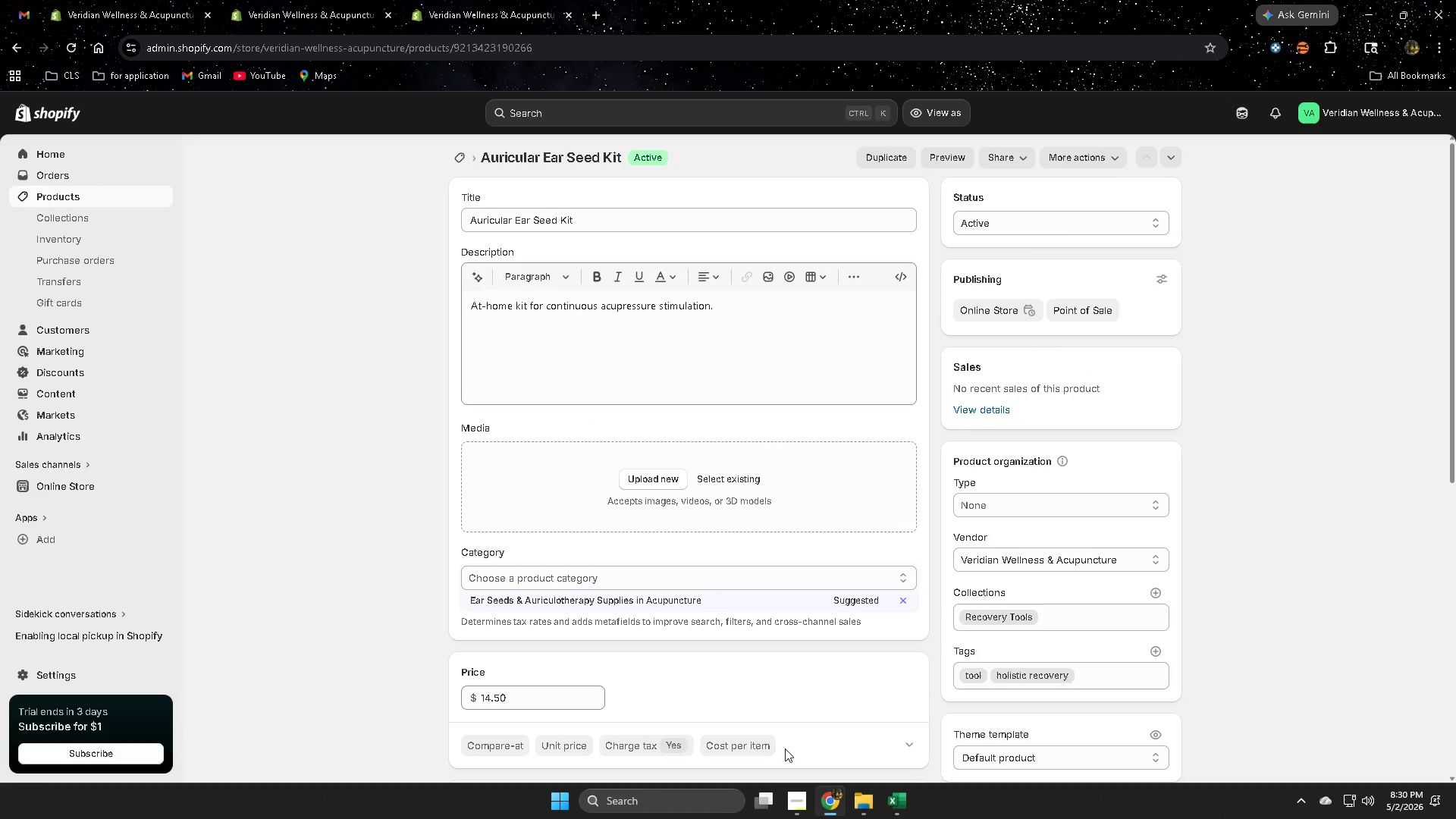 
scroll: coordinate [313, 619], scroll_direction: down, amount: 2.0